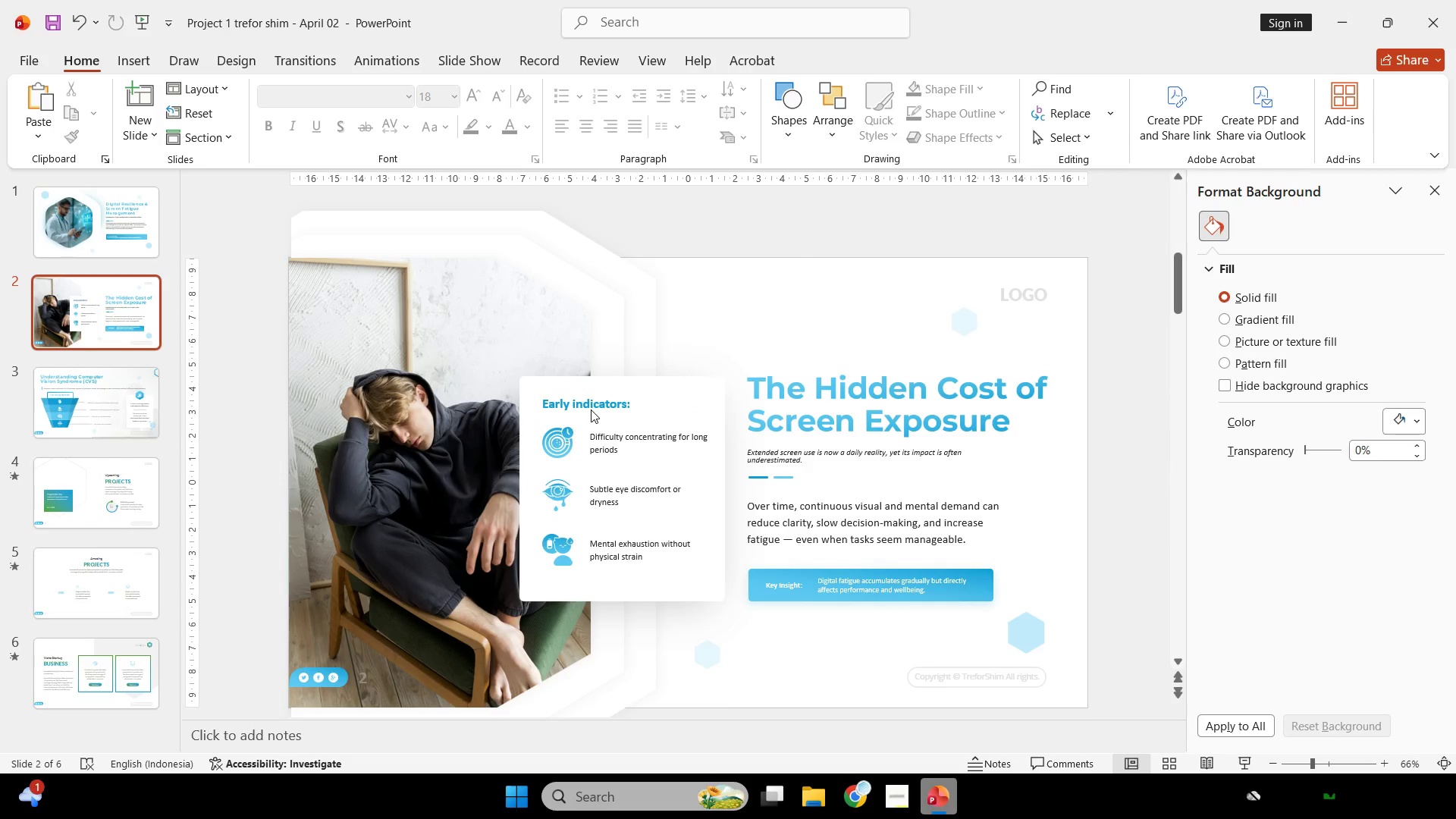 
scroll: coordinate [591, 416], scroll_direction: down, amount: 7.0
 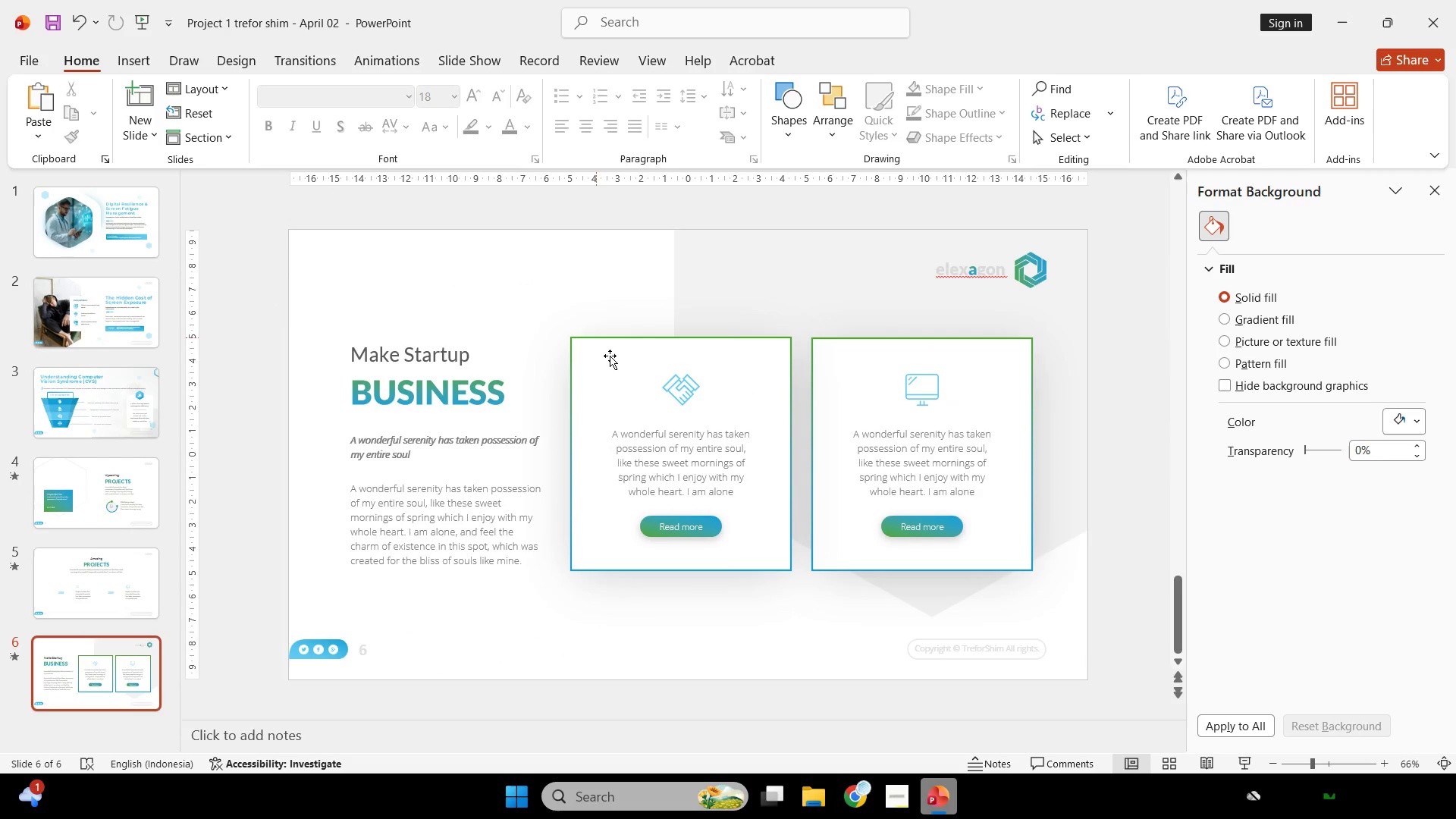 
left_click([607, 275])
 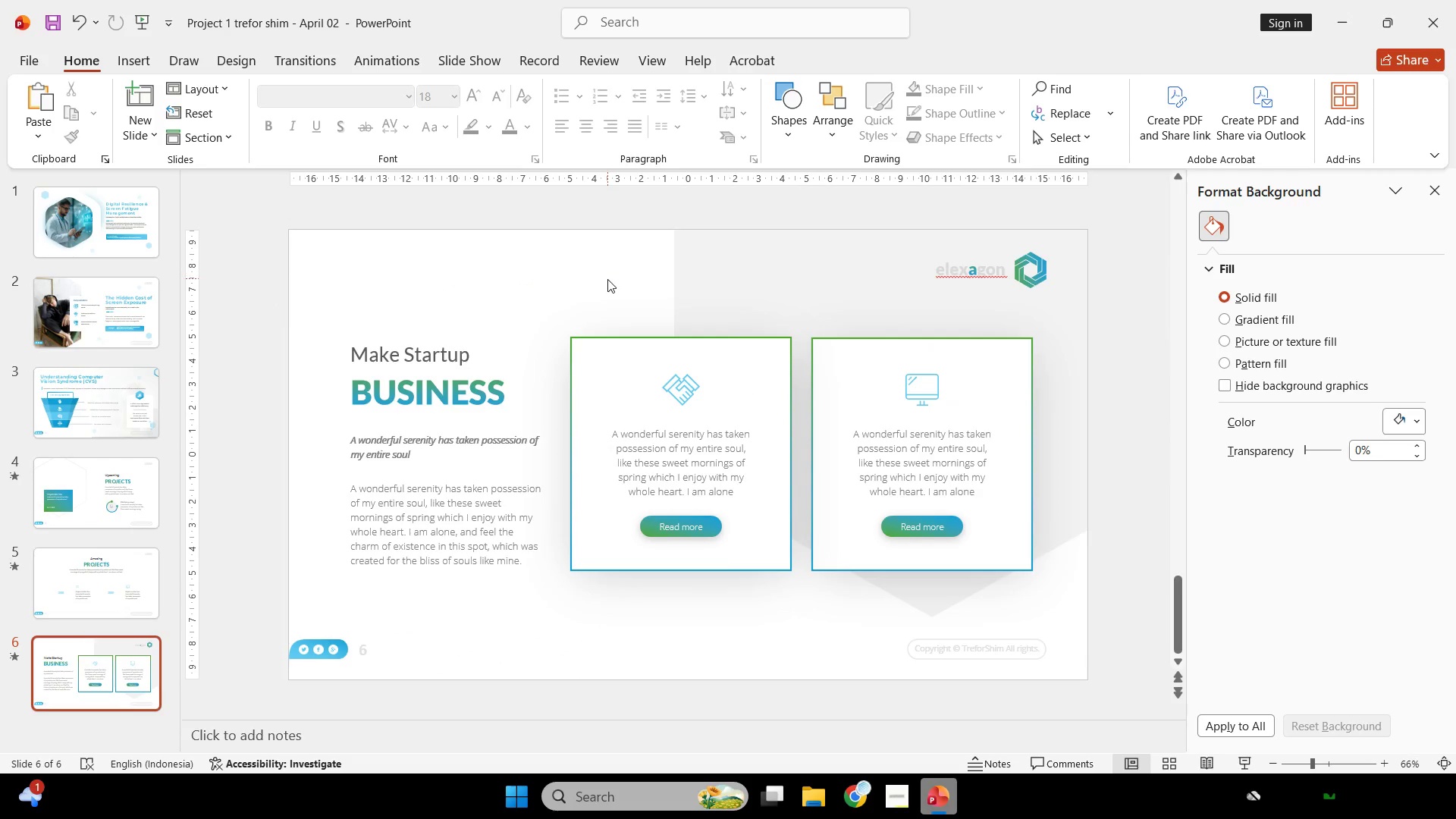 
hold_key(key=ControlLeft, duration=0.39)
 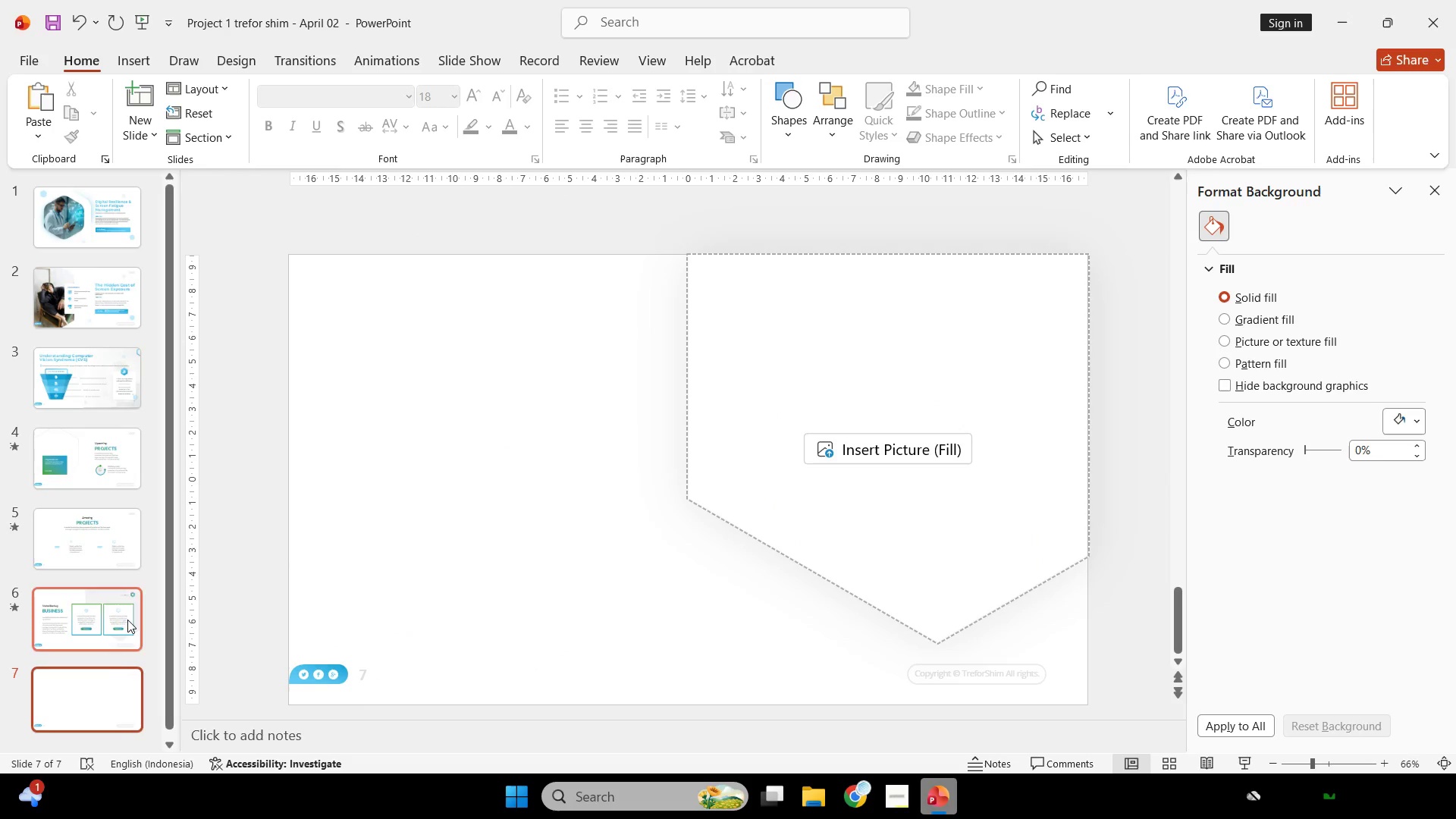 
left_click_drag(start_coordinate=[109, 697], to_coordinate=[116, 450])
 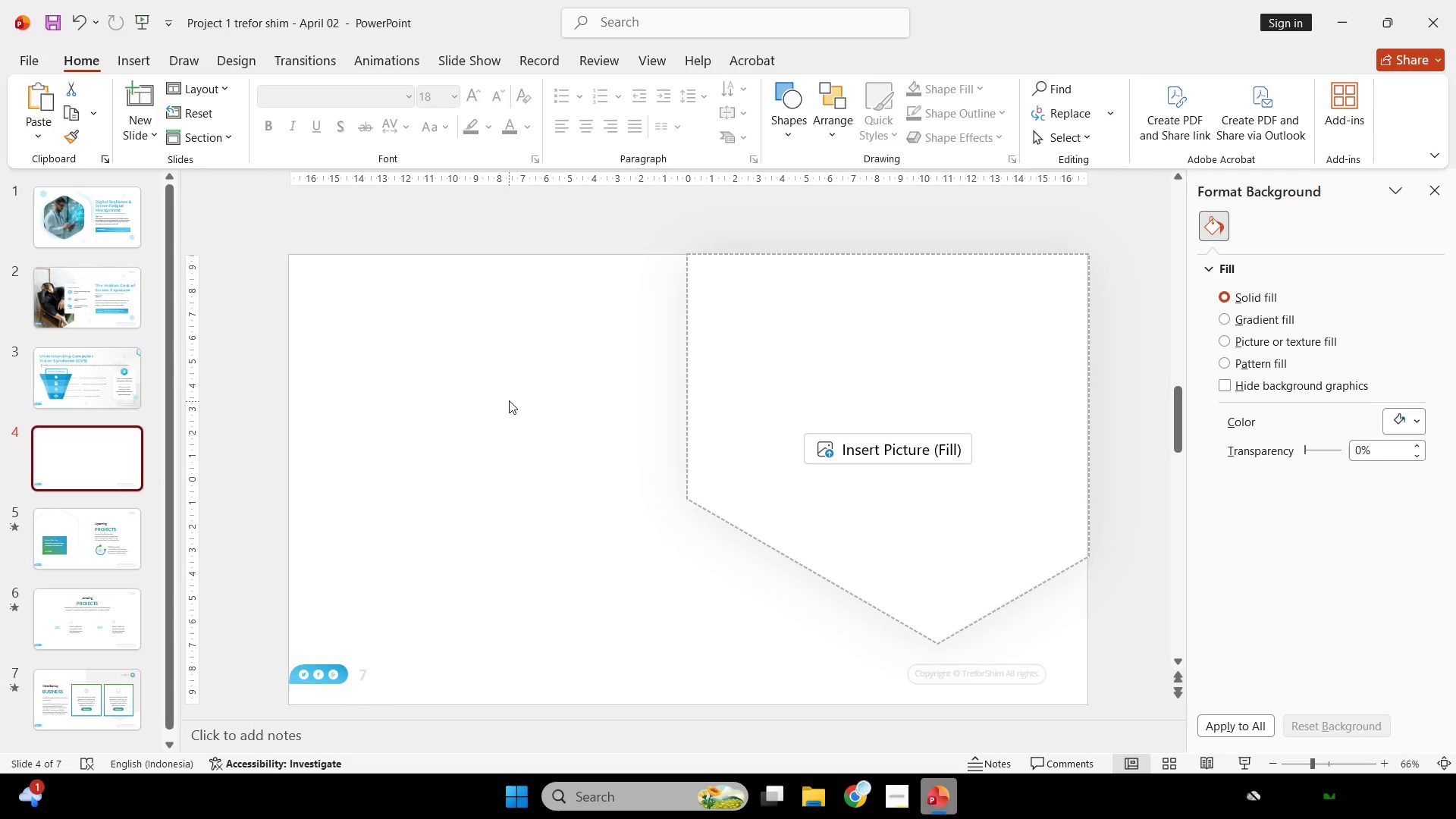 
left_click([509, 400])
 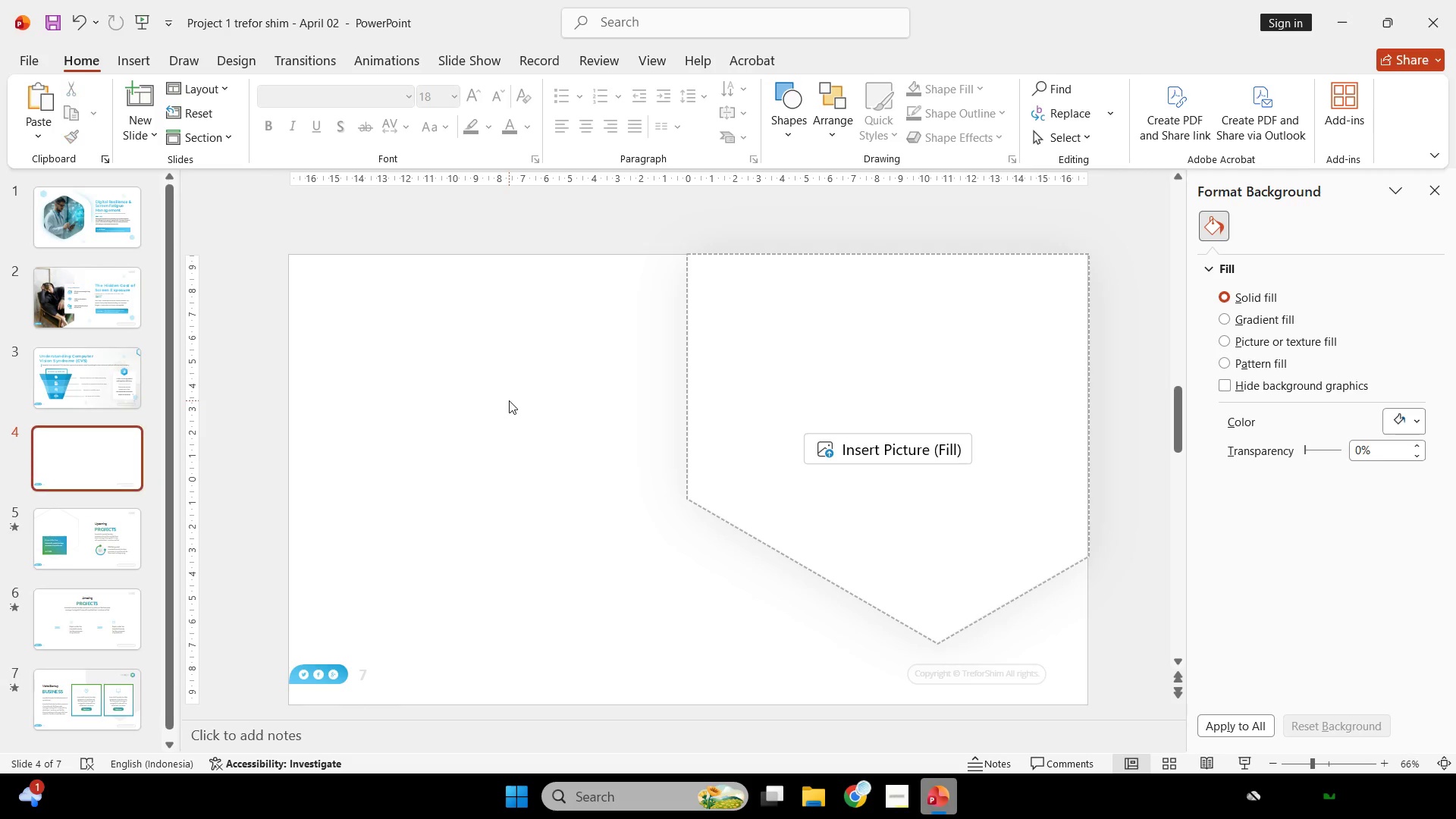 
key(Control+V)
 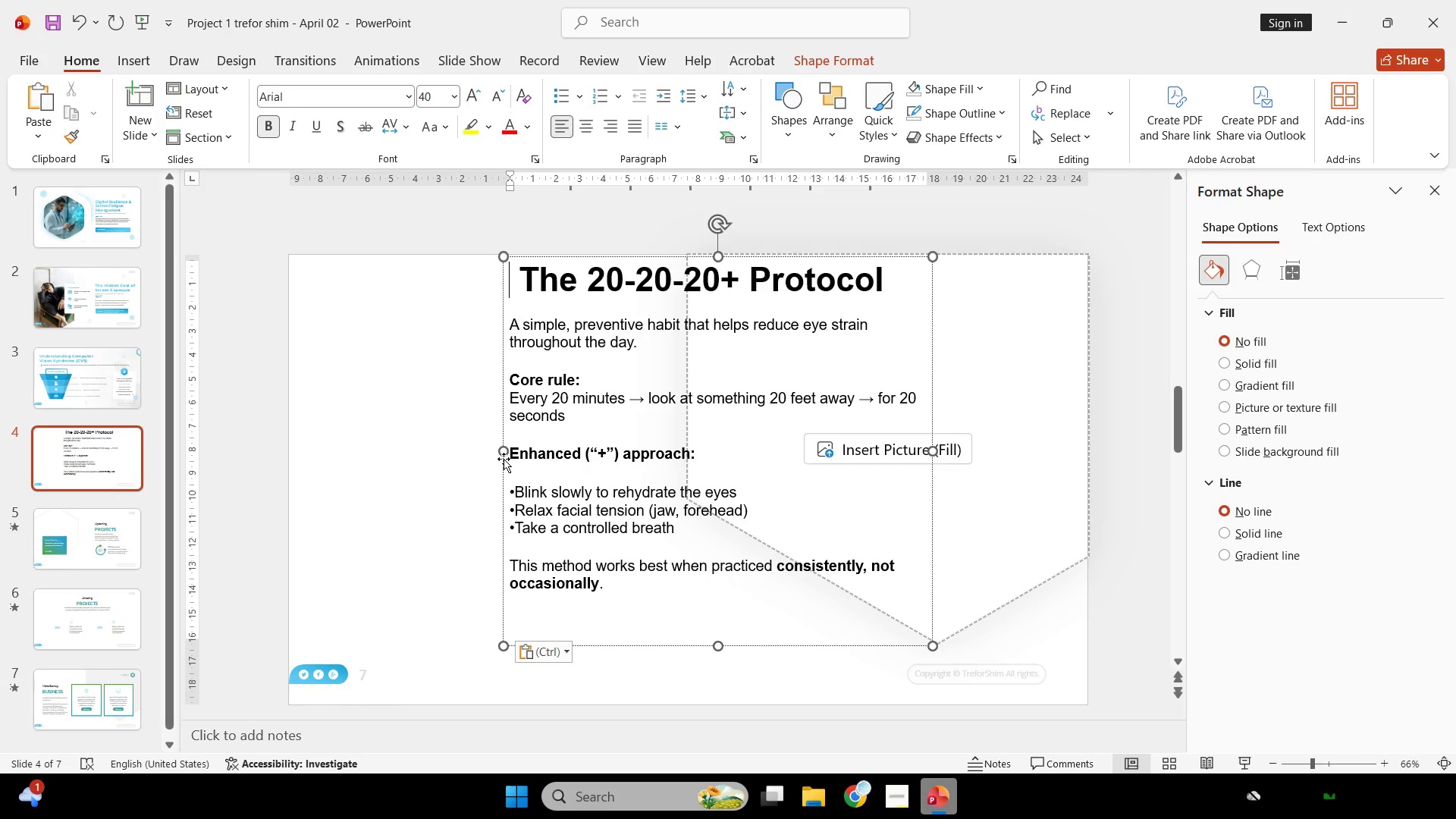 
left_click_drag(start_coordinate=[503, 453], to_coordinate=[325, 450])
 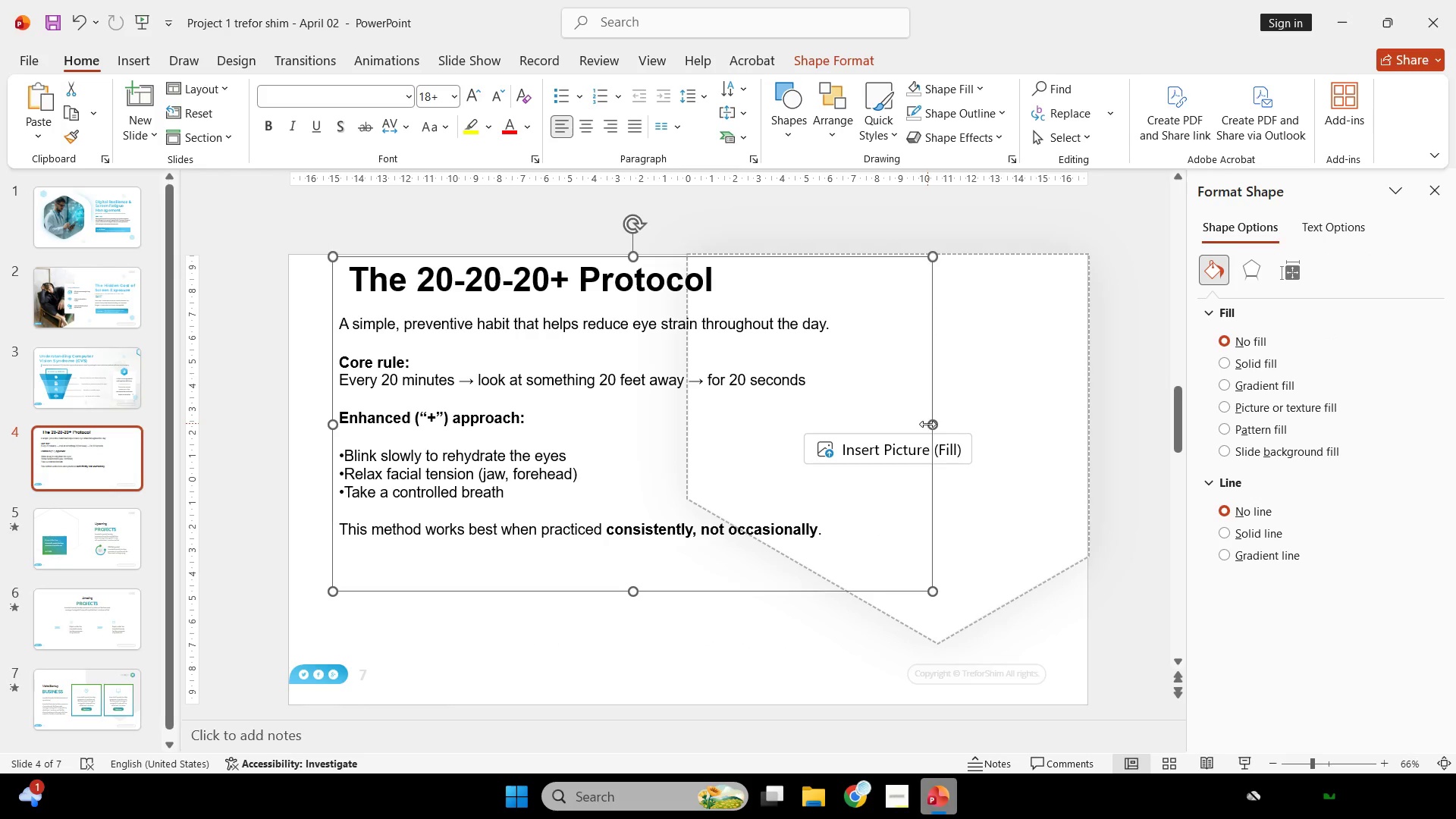 
left_click_drag(start_coordinate=[930, 425], to_coordinate=[1056, 436])
 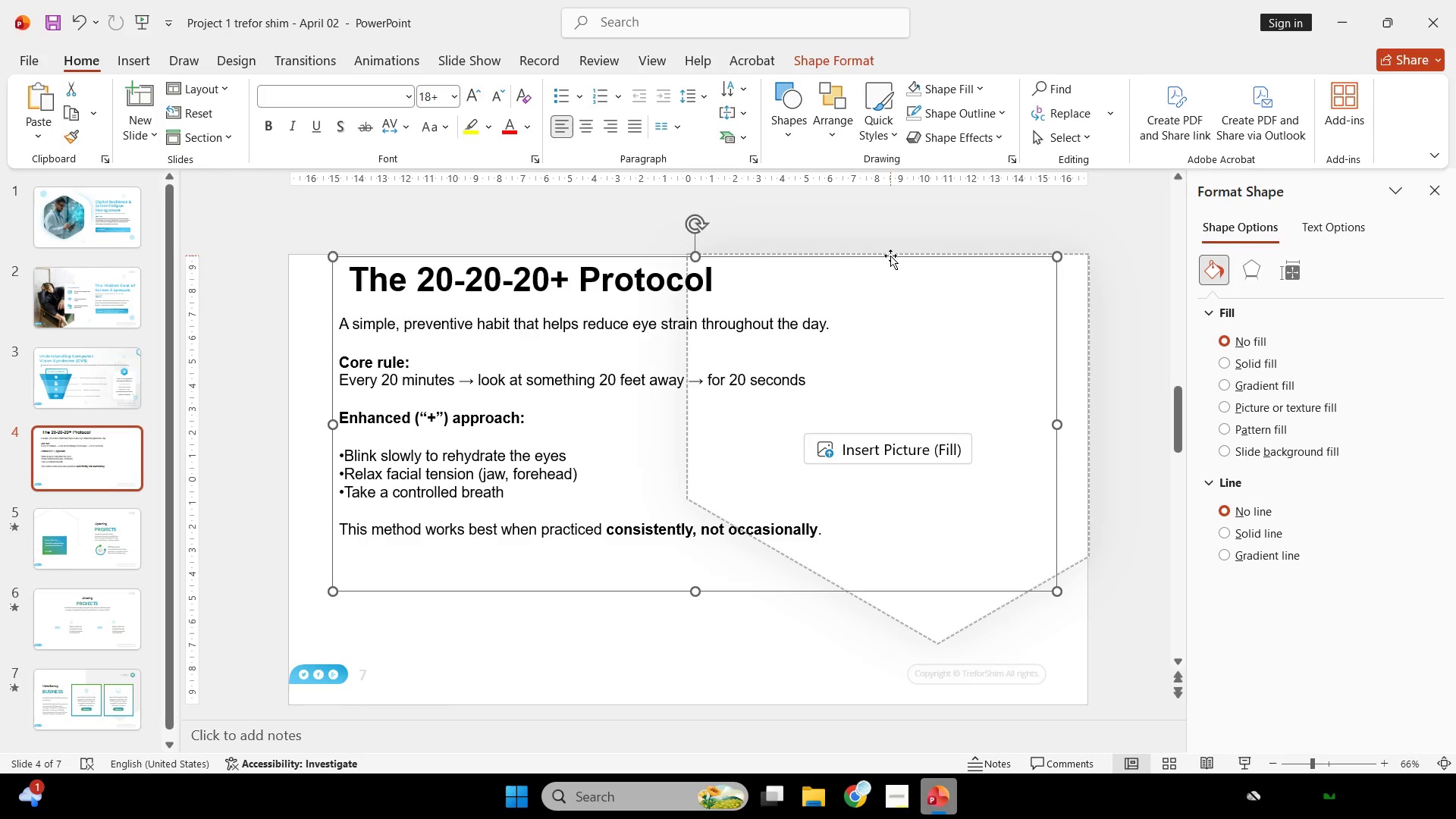 
left_click_drag(start_coordinate=[890, 256], to_coordinate=[898, 309])
 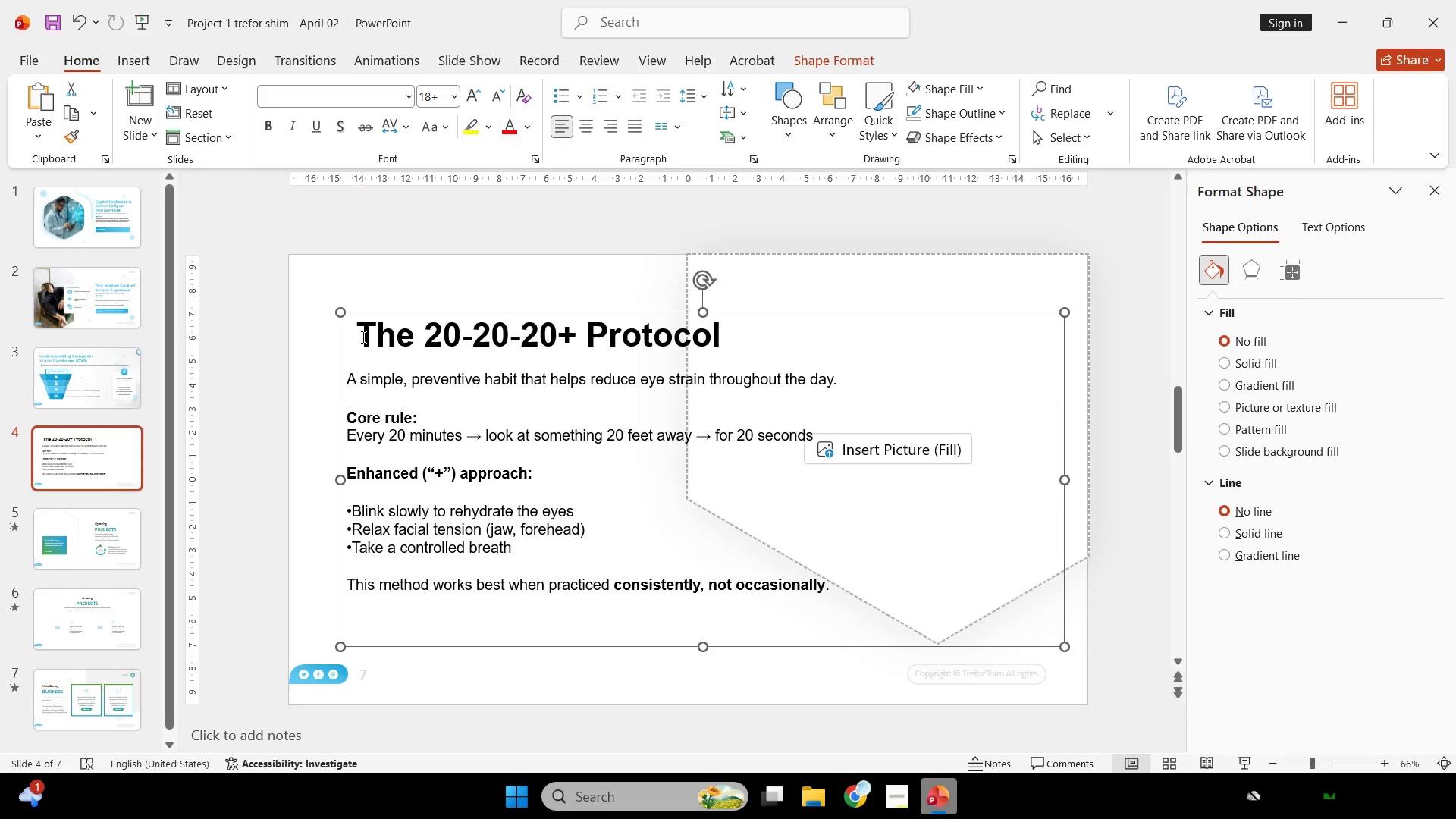 
left_click([358, 337])
 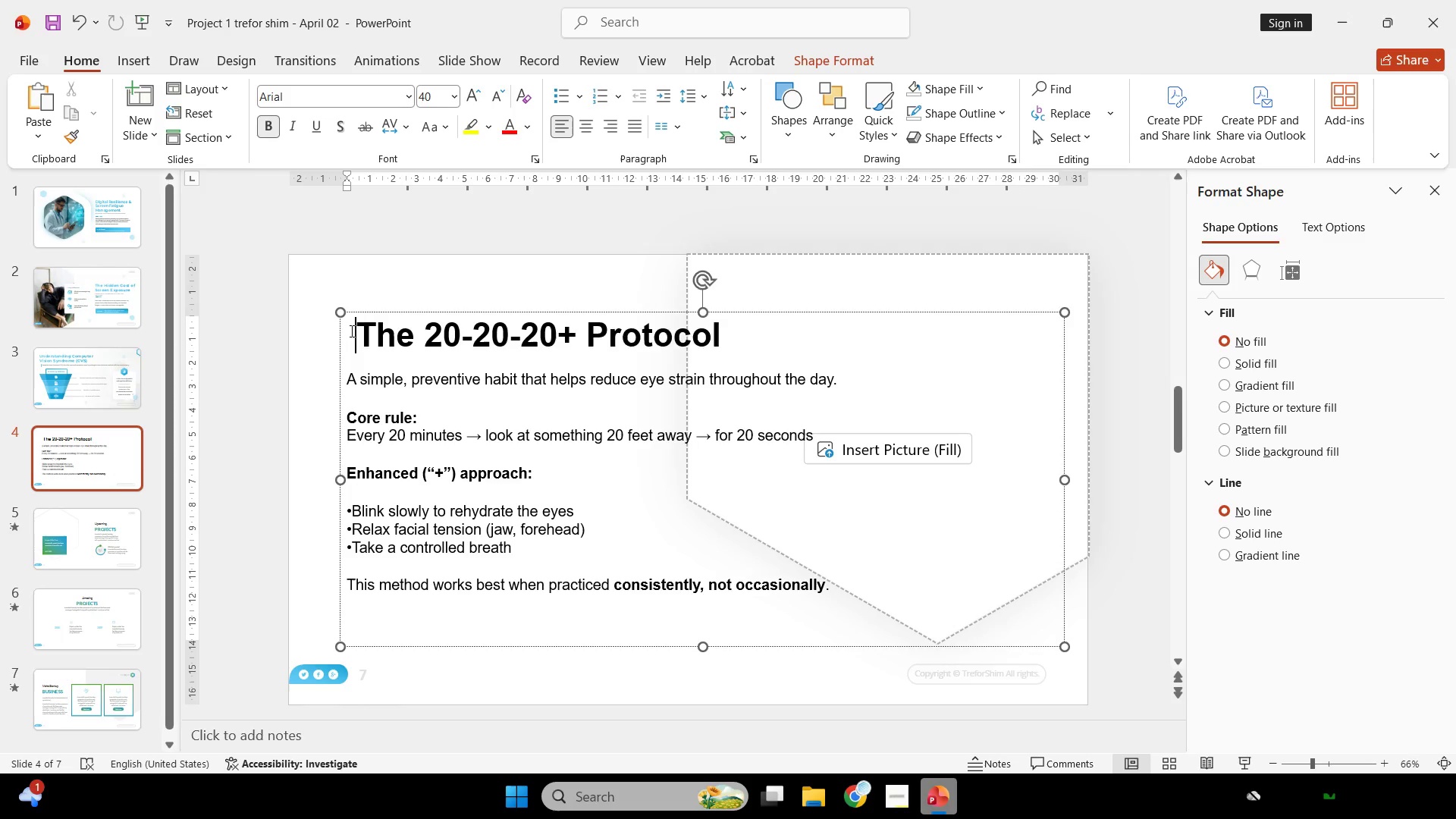 
key(Backspace)